 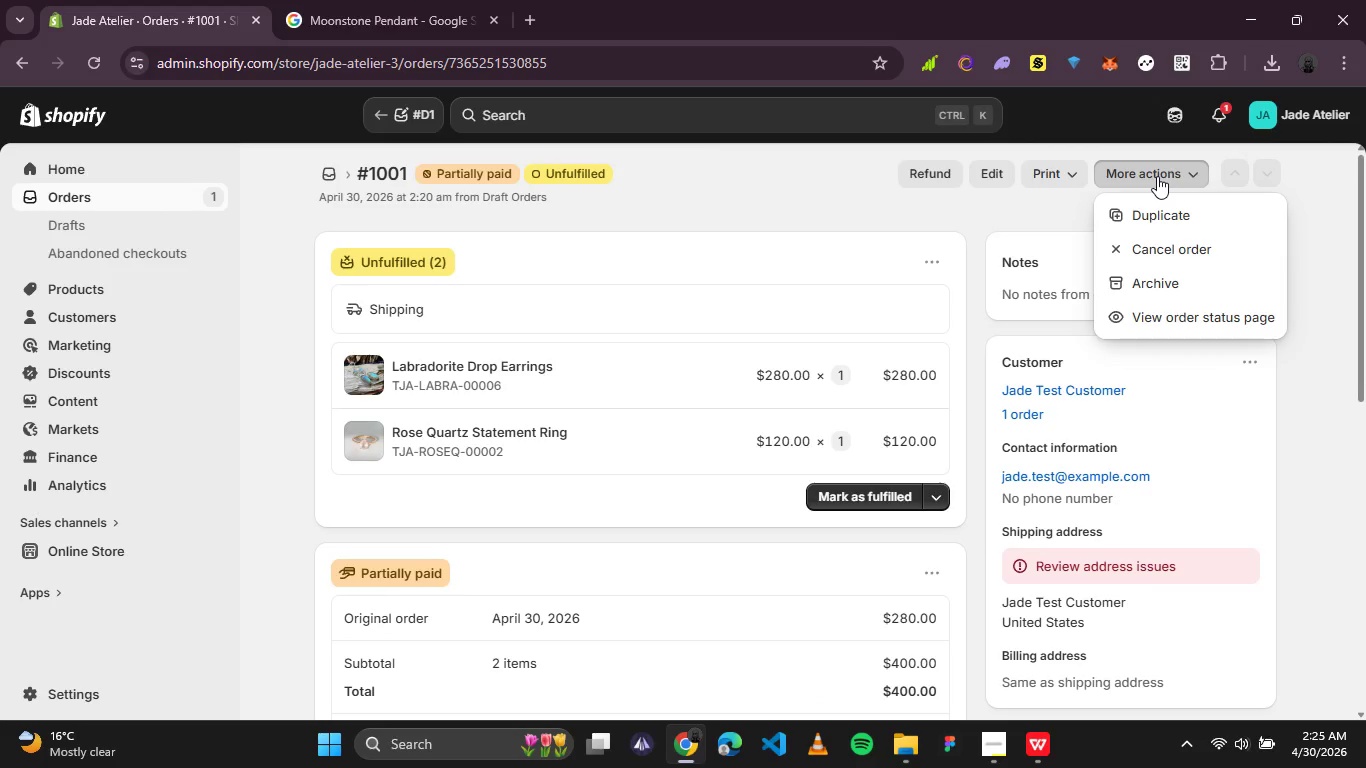 
left_click([1158, 239])
 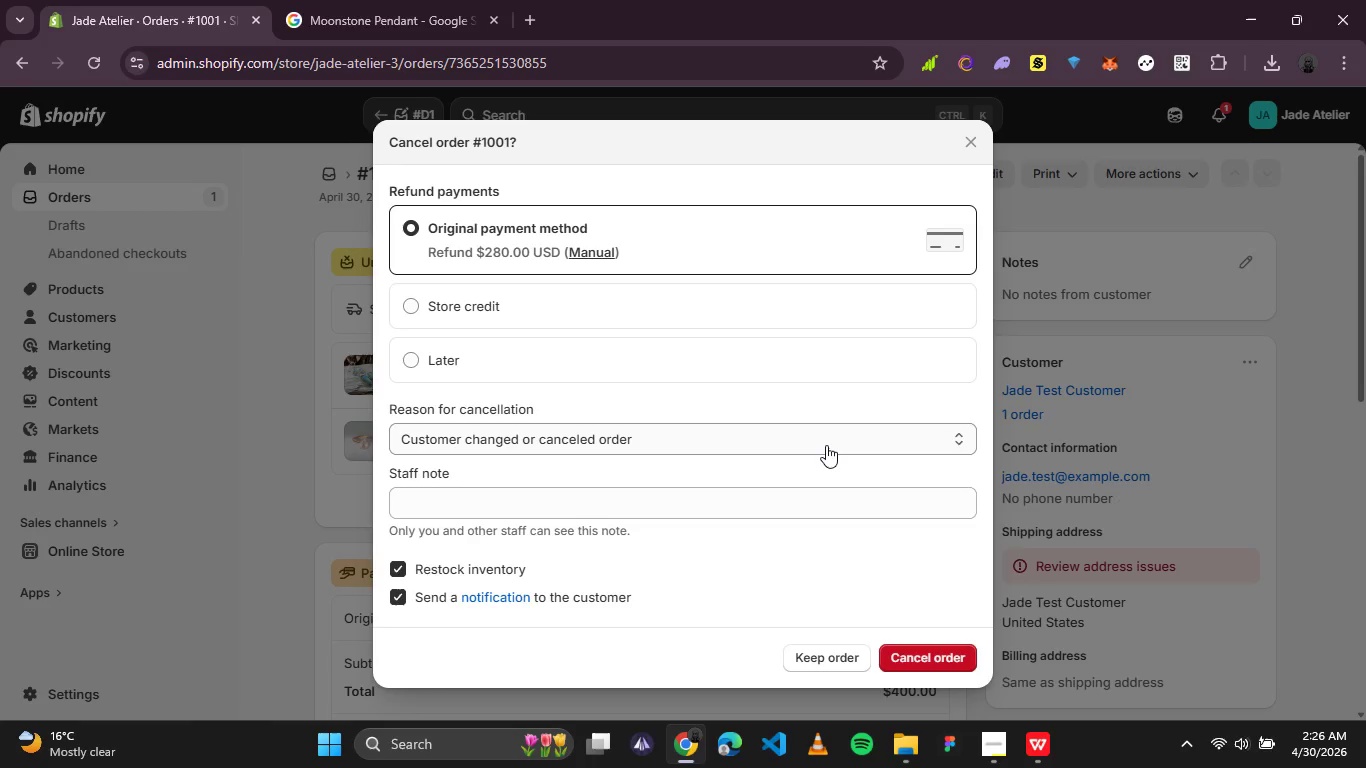 
wait(45.58)
 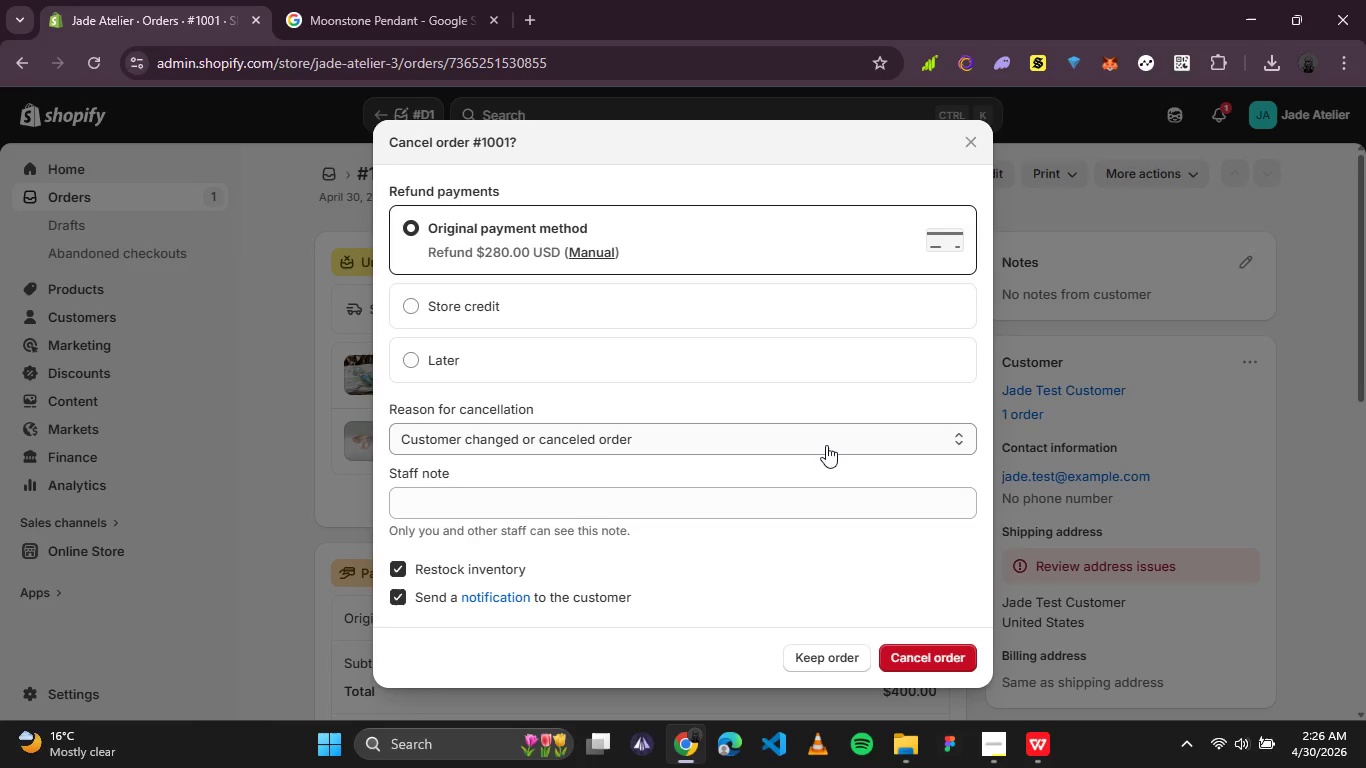 
left_click([738, 443])
 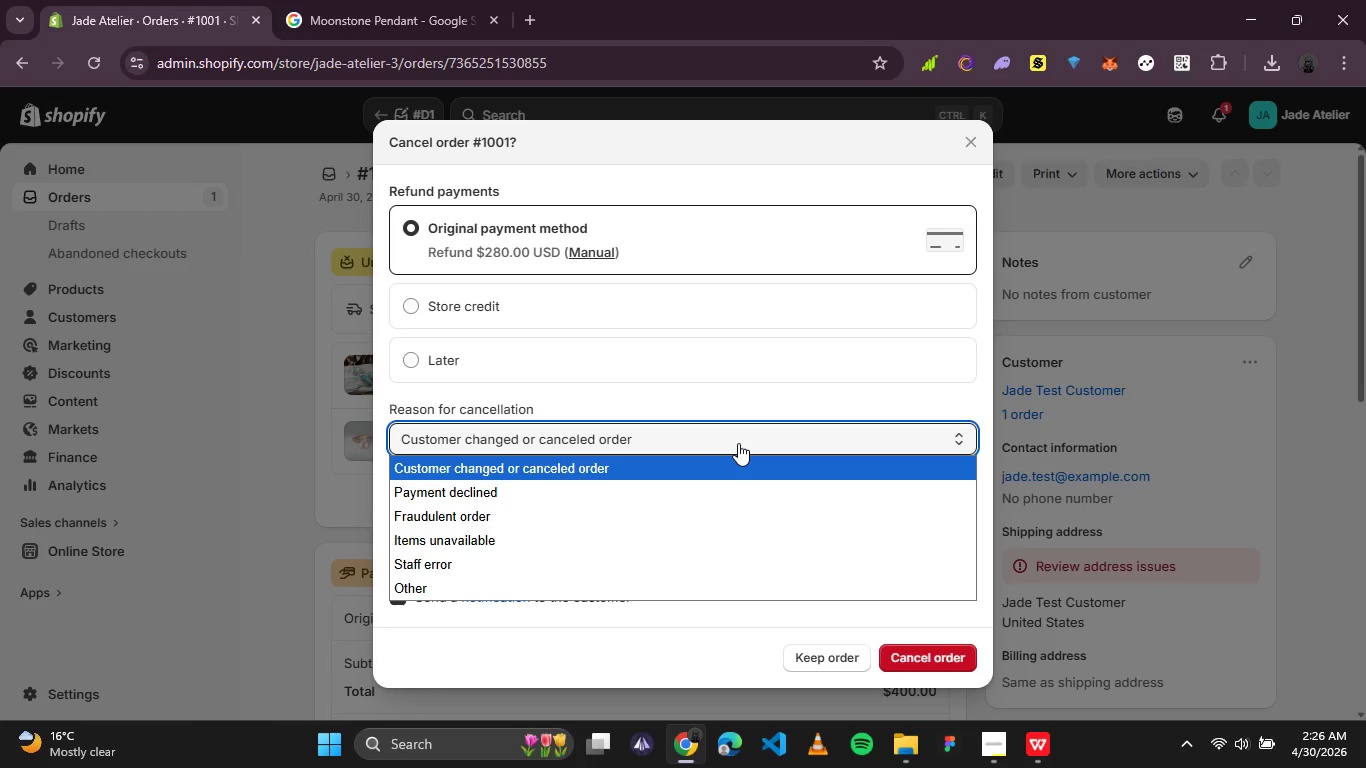 
wait(10.12)
 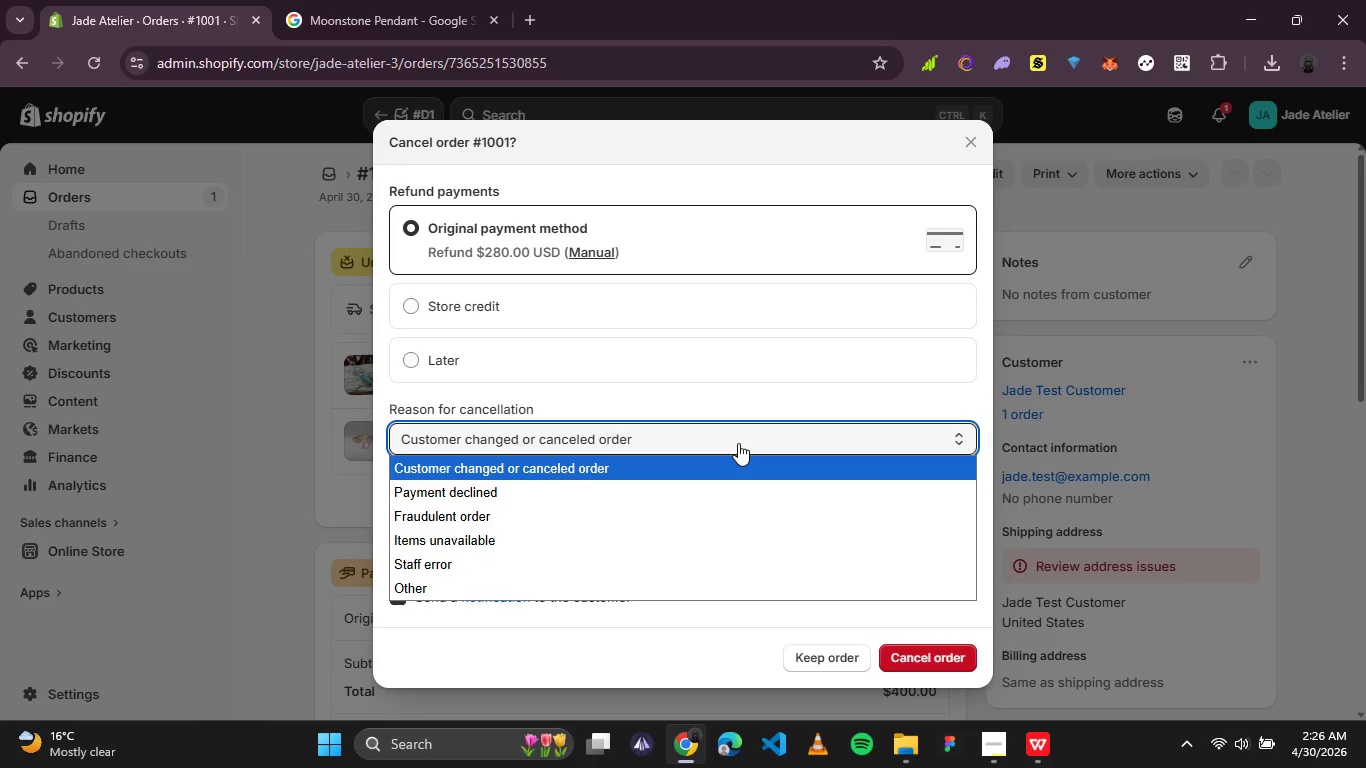 
left_click([983, 763])